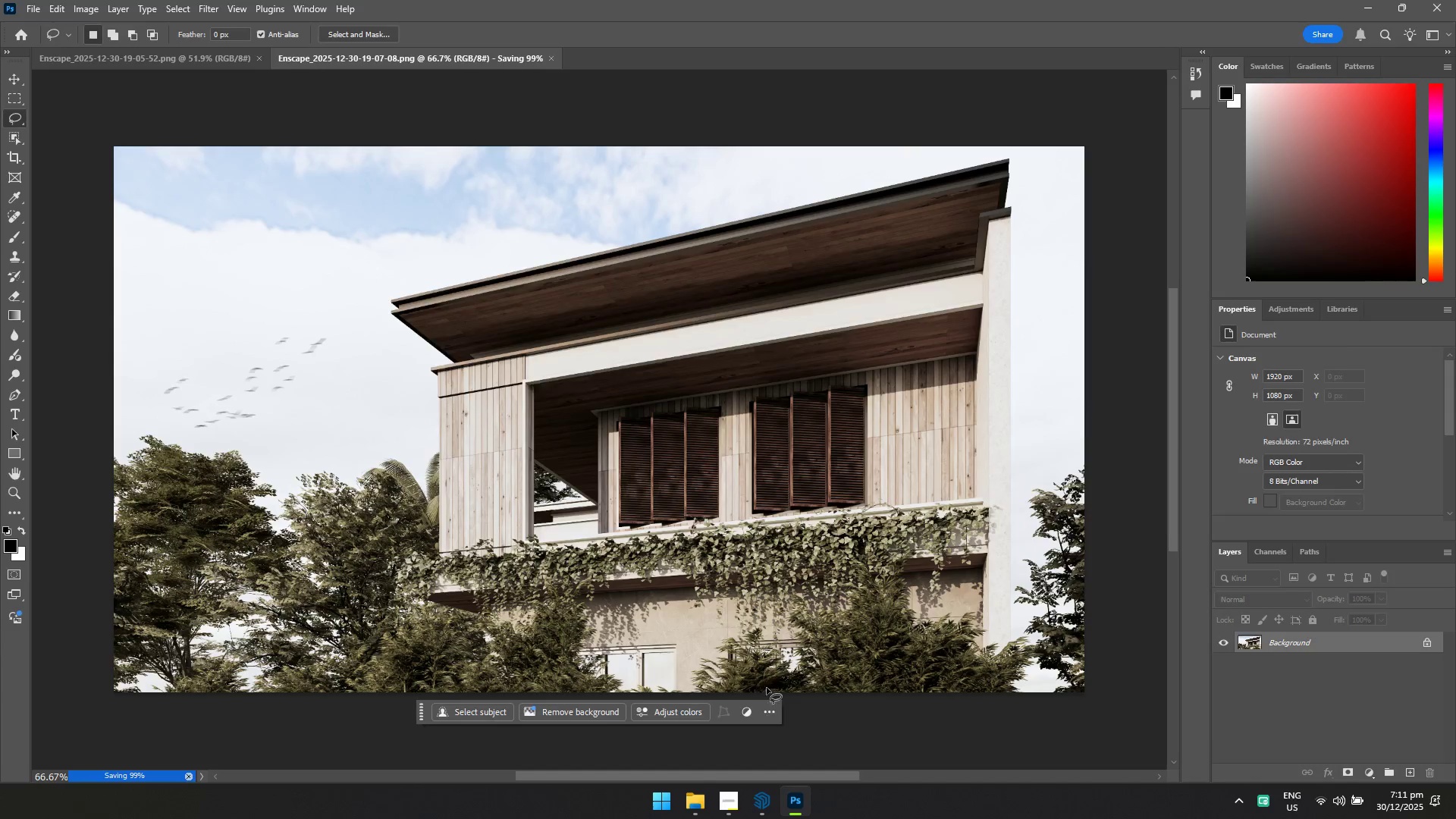 
key(Alt+Tab)
 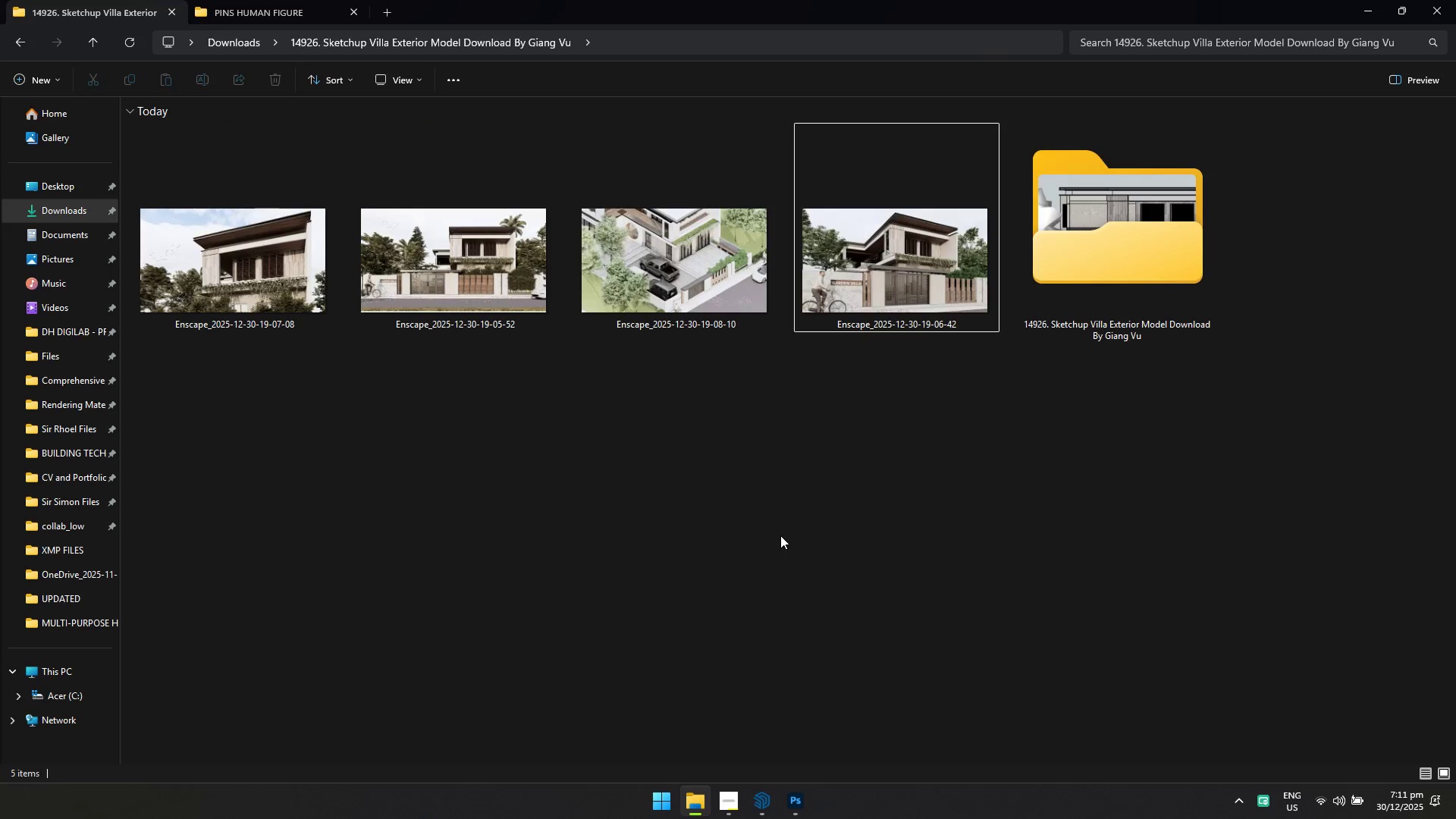 
left_click([233, 278])
 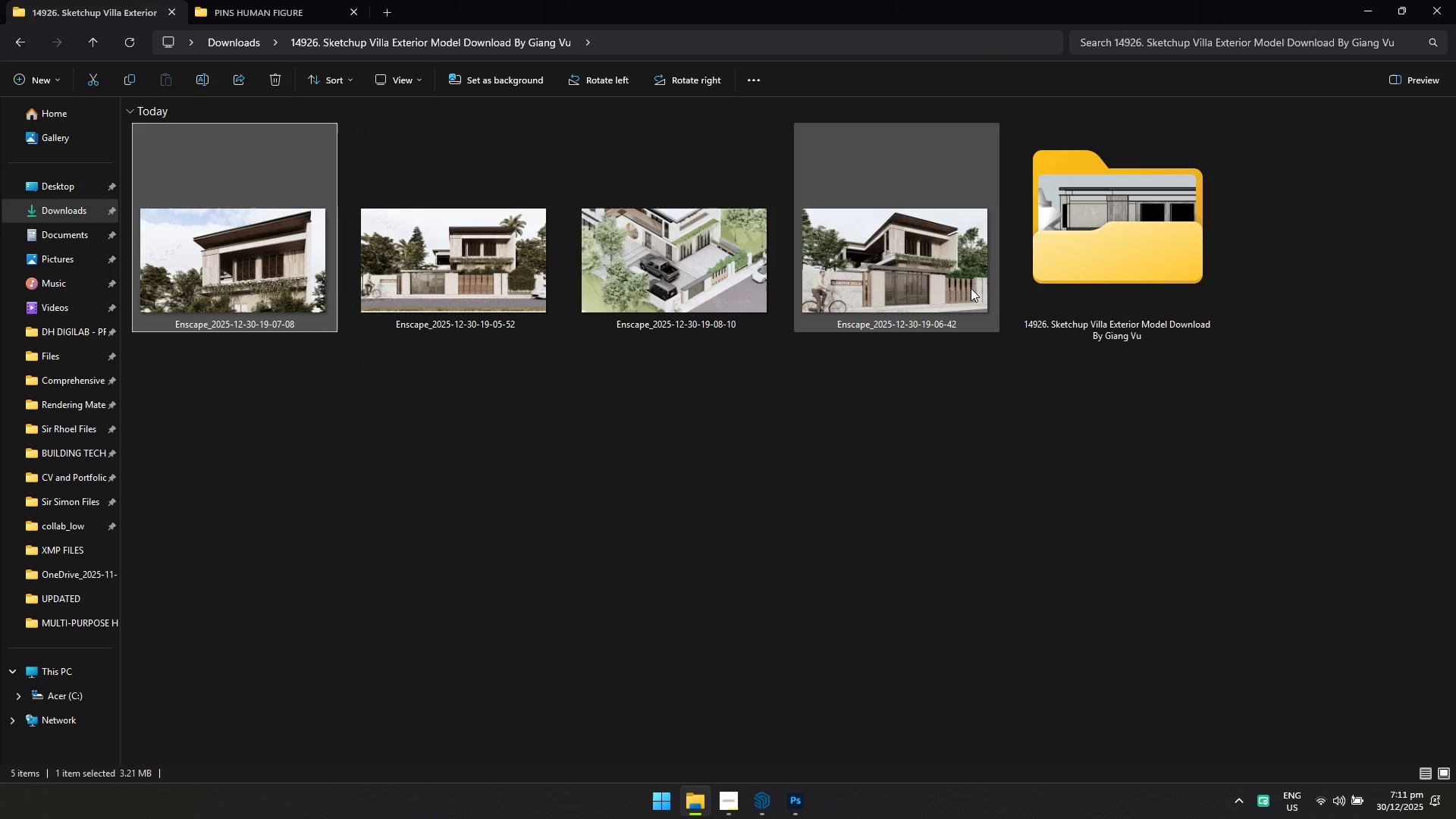 
left_click_drag(start_coordinate=[924, 268], to_coordinate=[598, 67])
 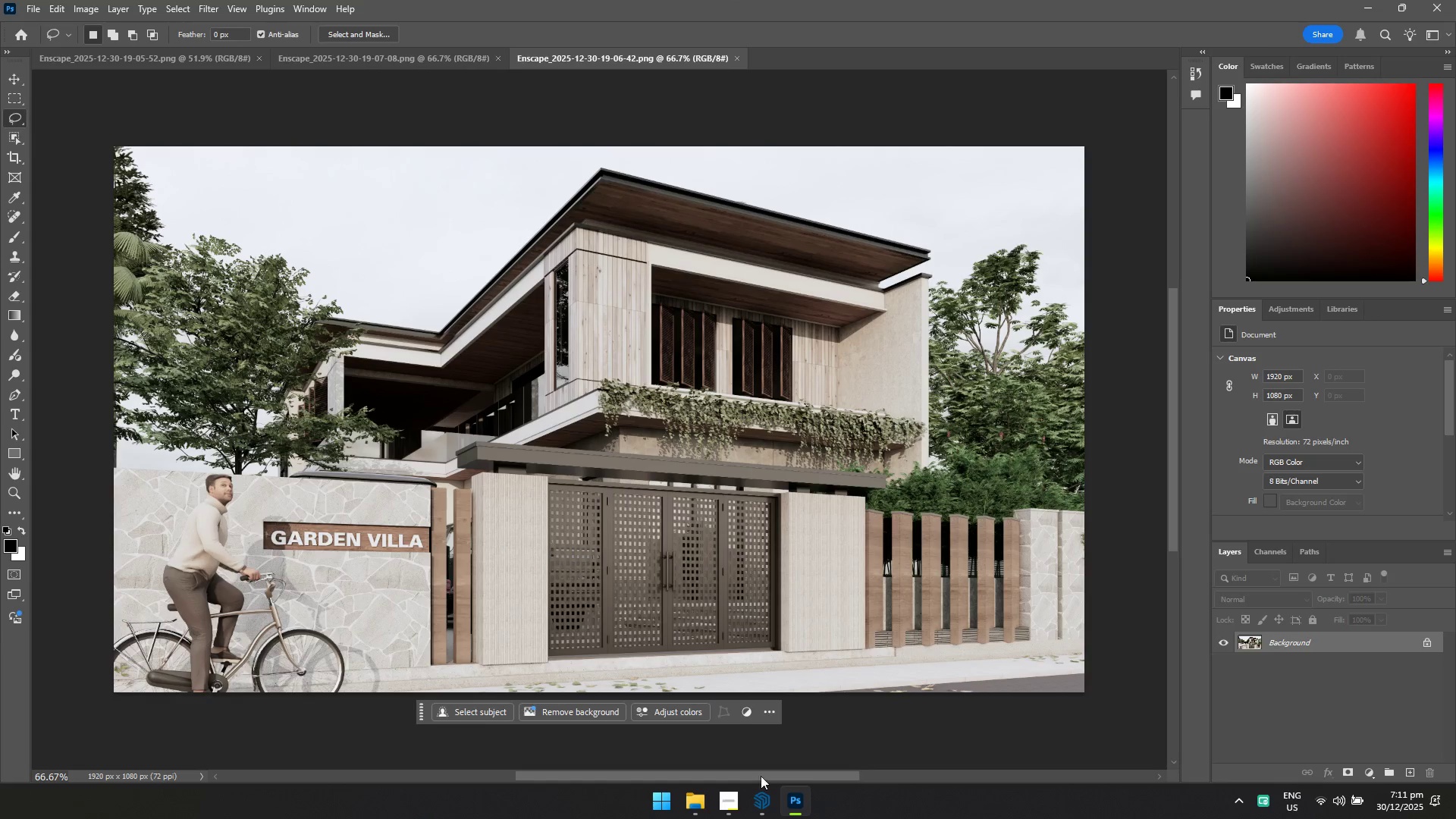 
left_click([729, 799])